 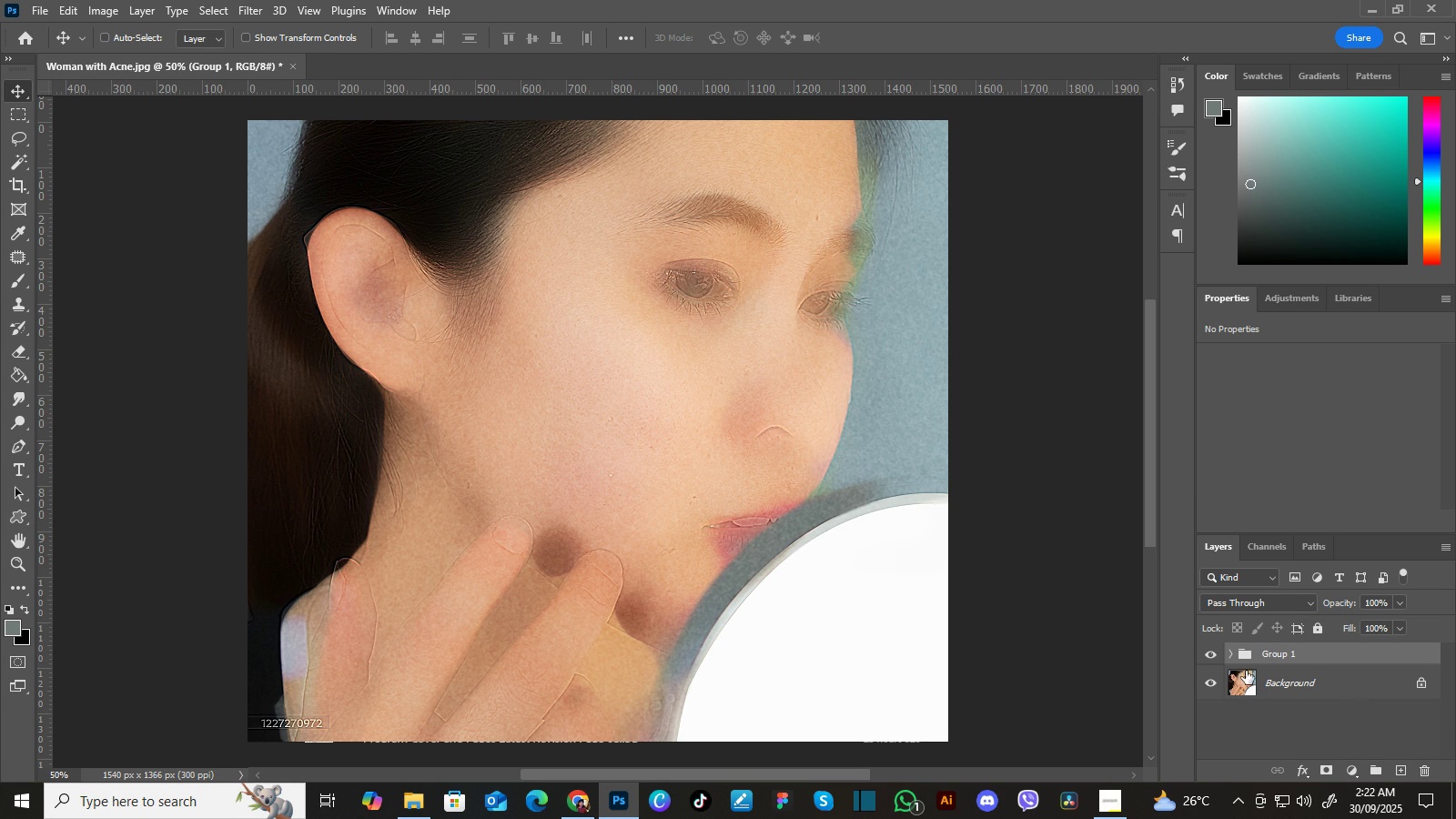 
double_click([1283, 653])
 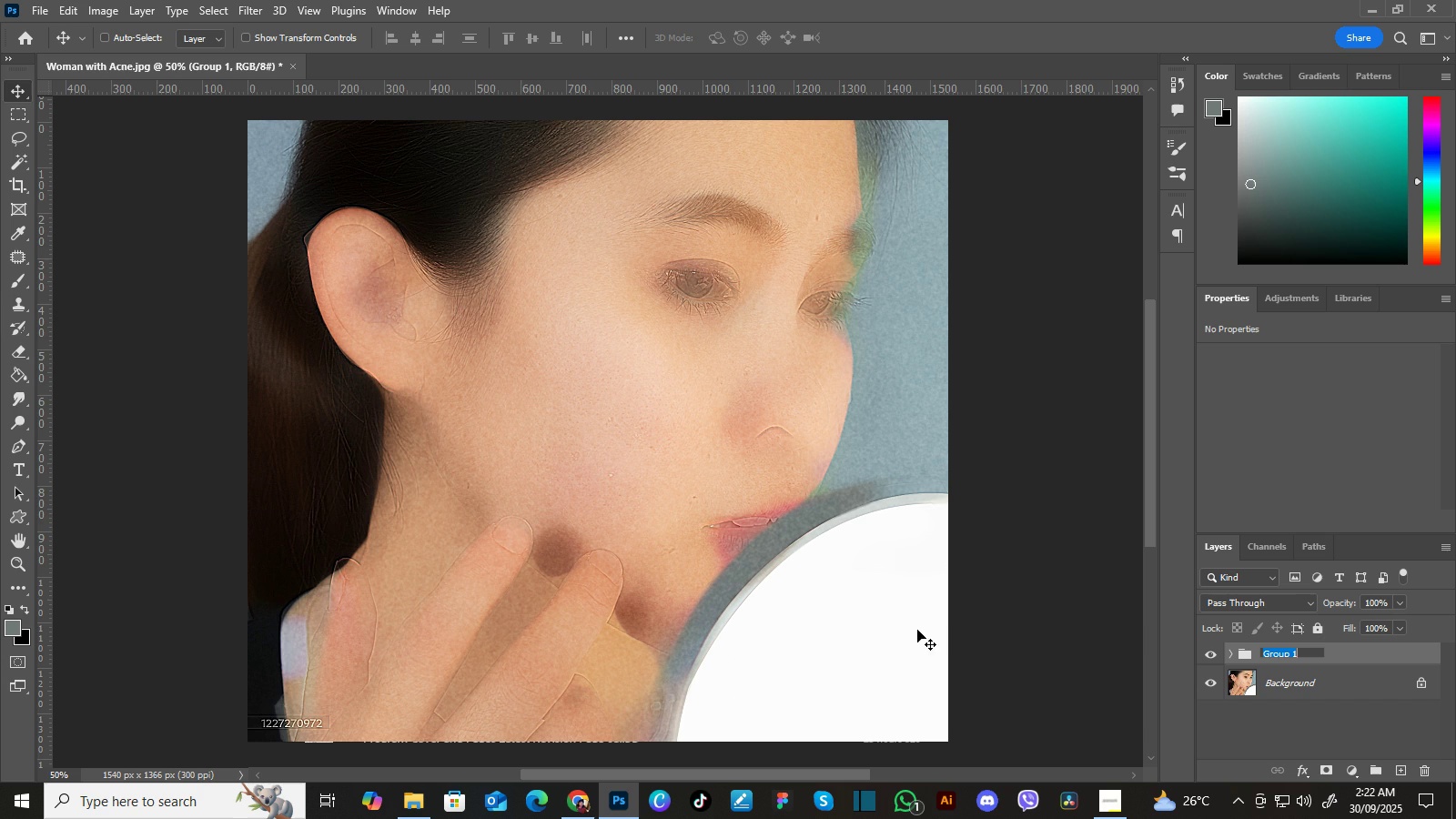 
wait(5.36)
 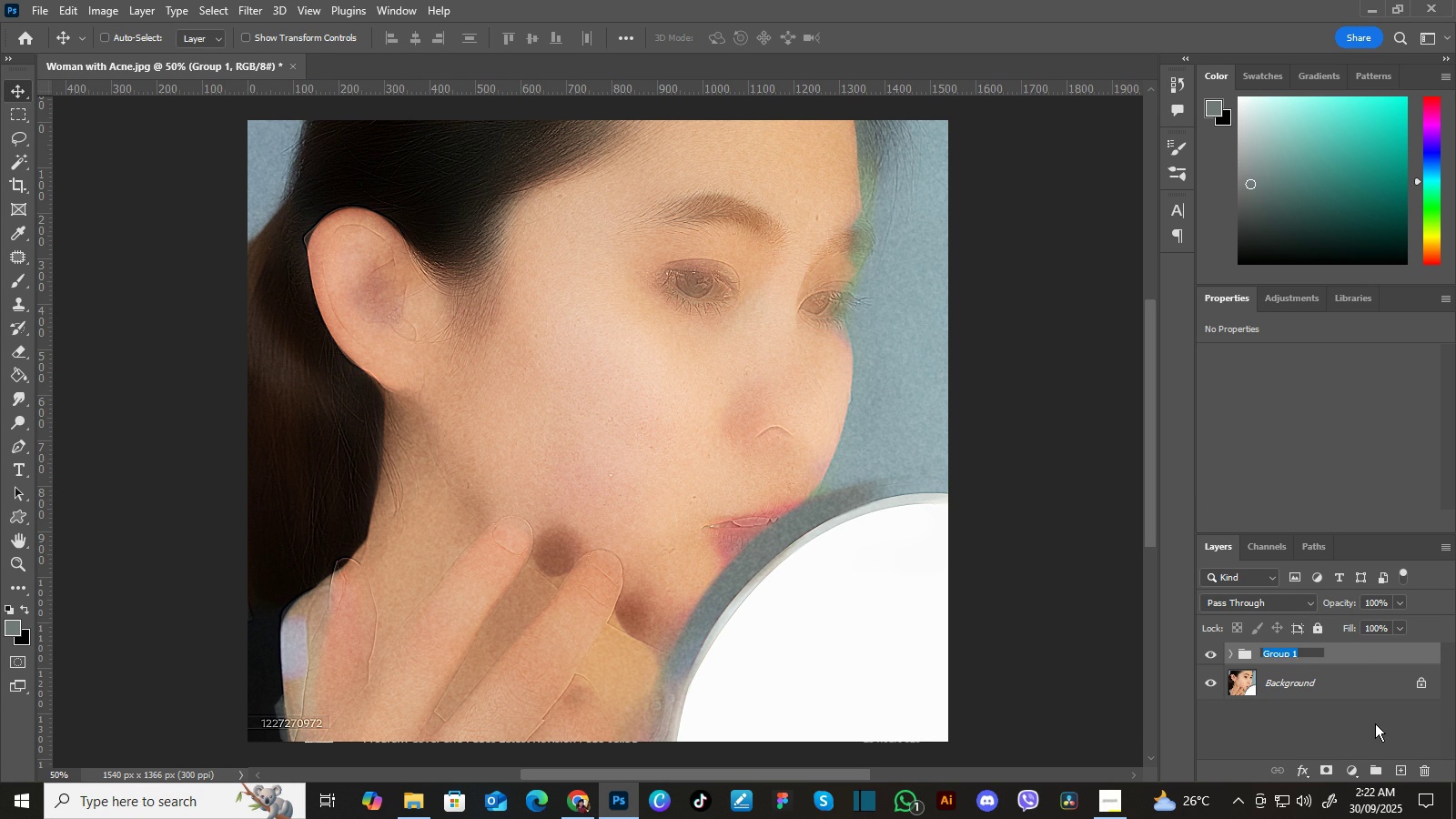 
left_click([577, 797])
 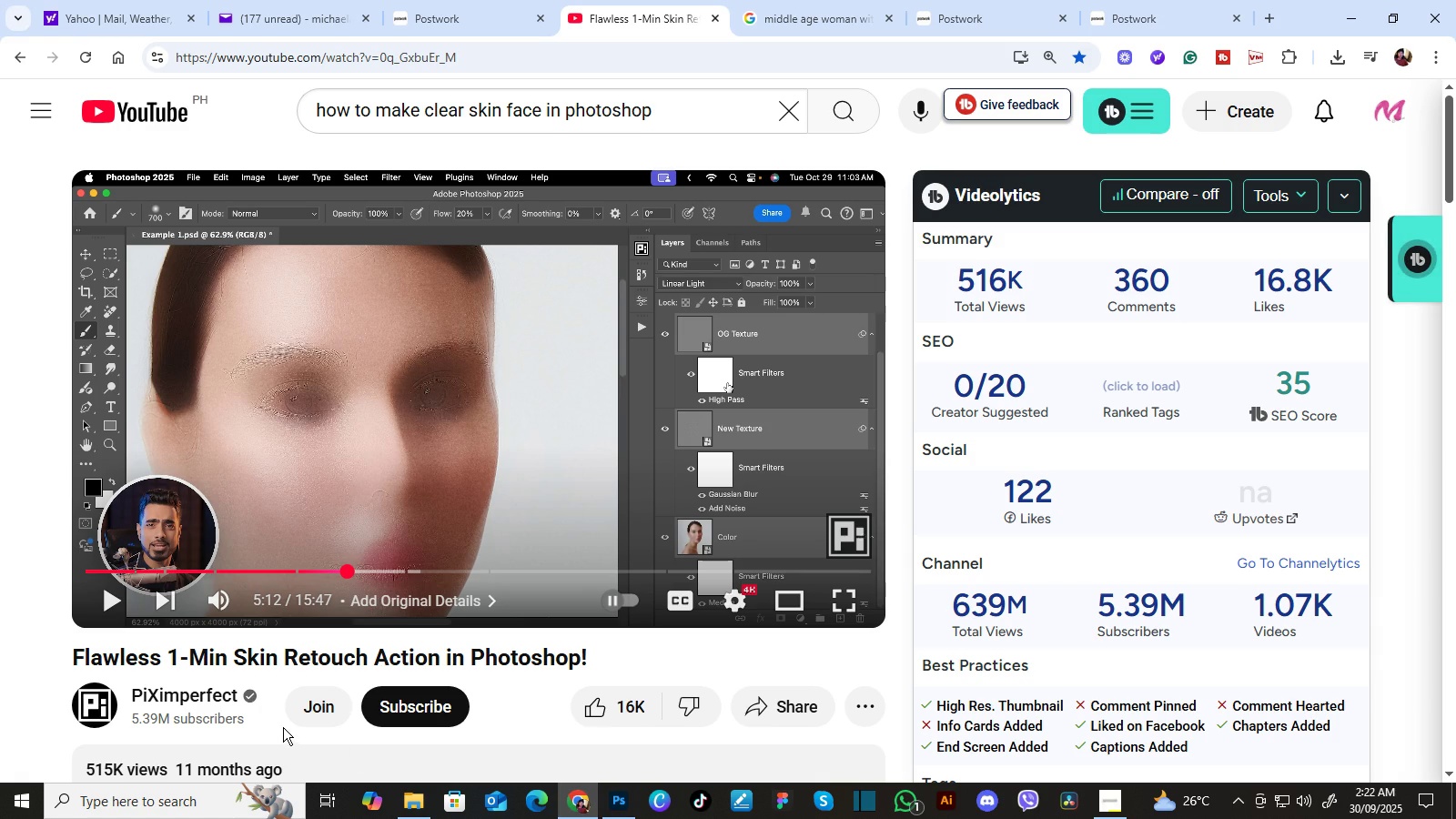 
key(Space)
 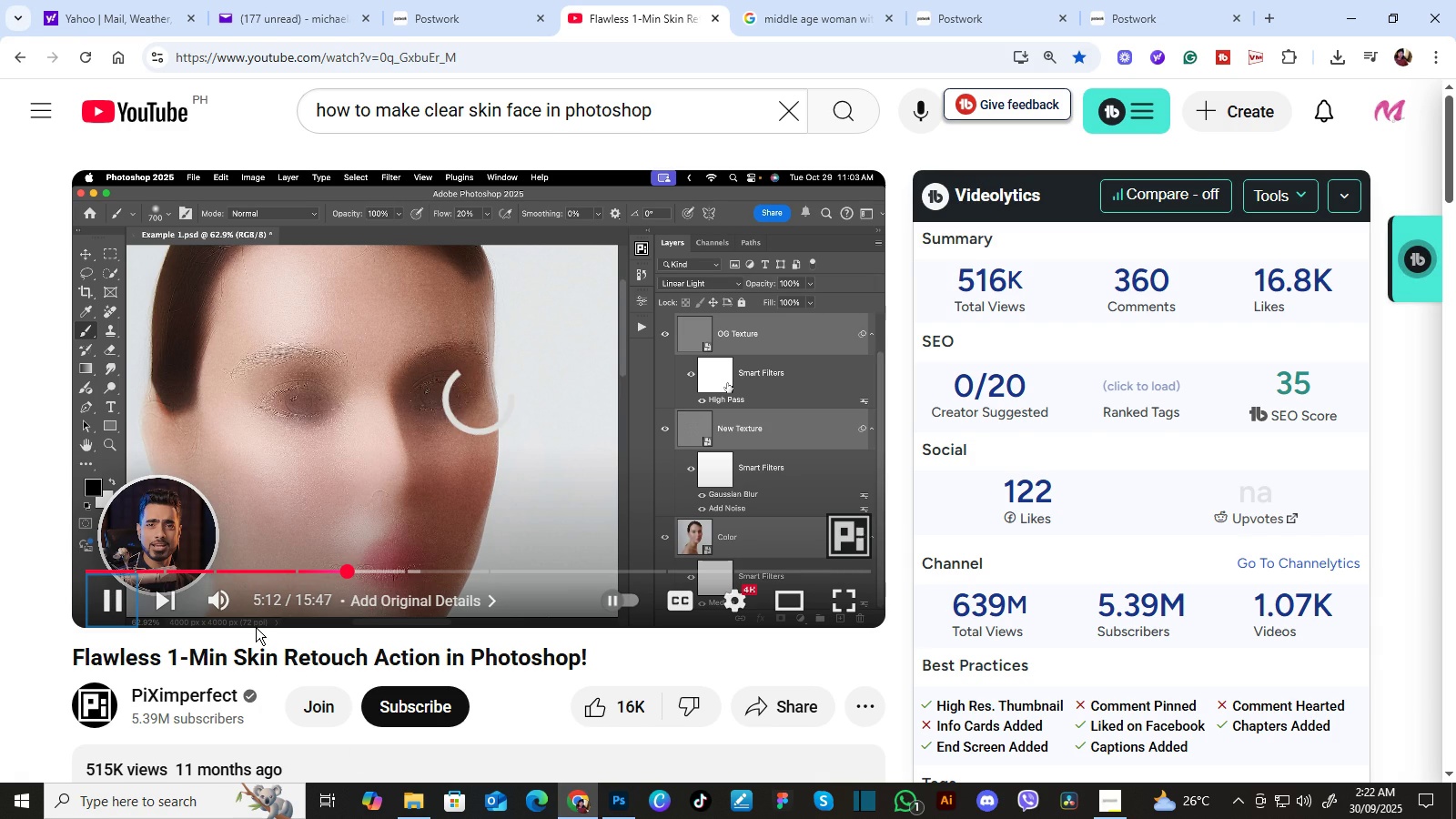 
scroll: coordinate [256, 627], scroll_direction: up, amount: 3.0
 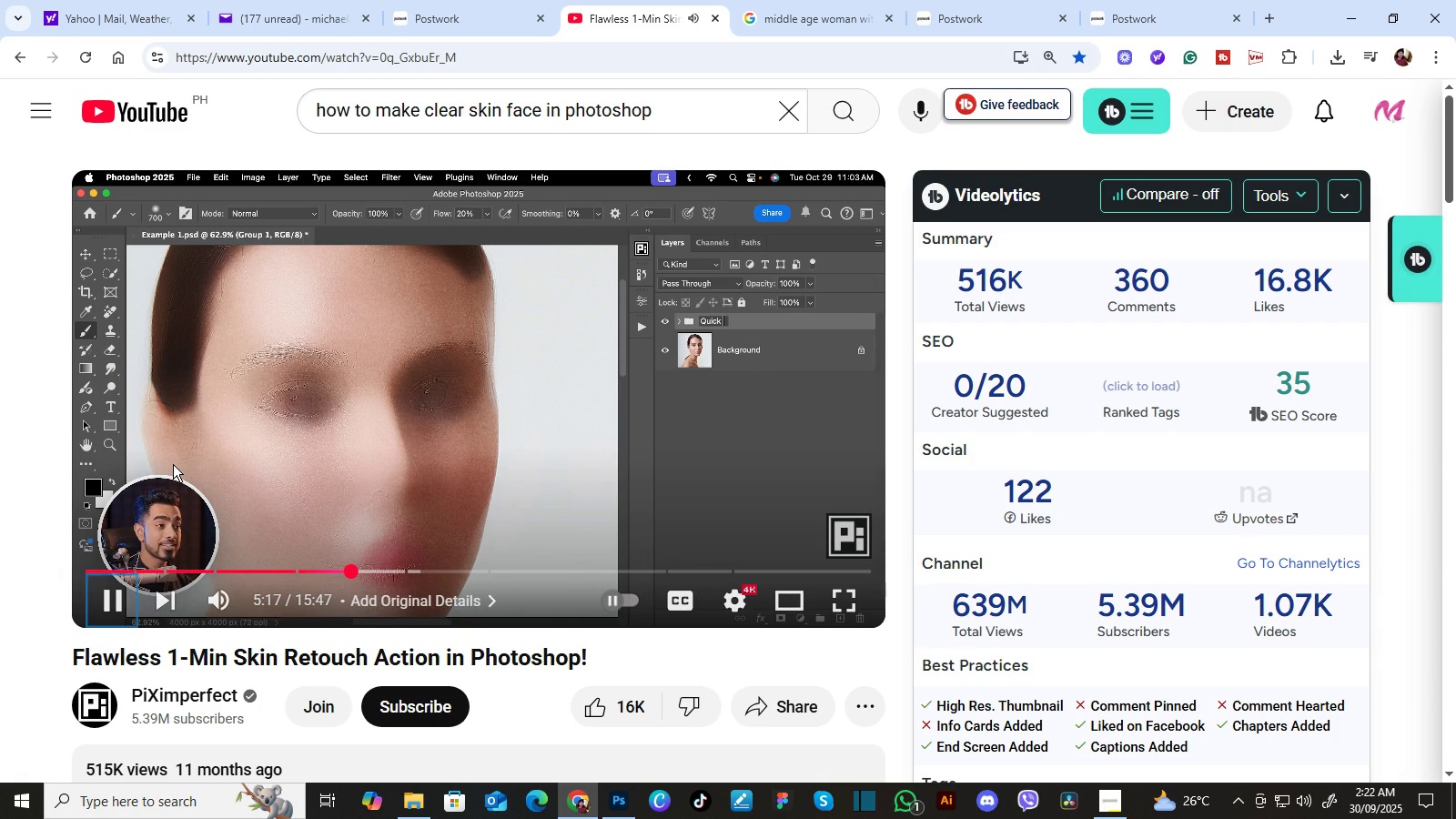 
wait(6.75)
 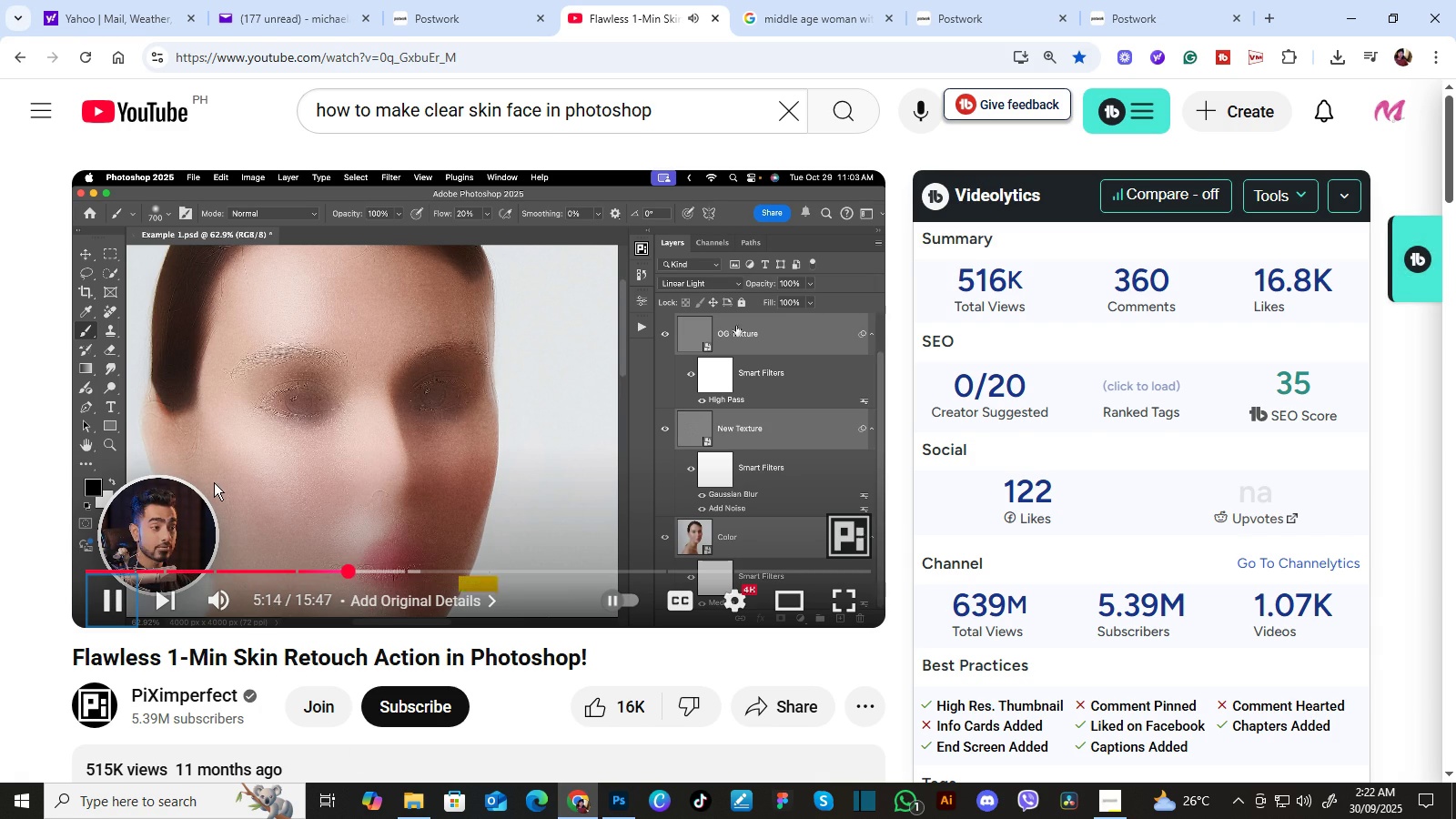 
left_click([115, 601])
 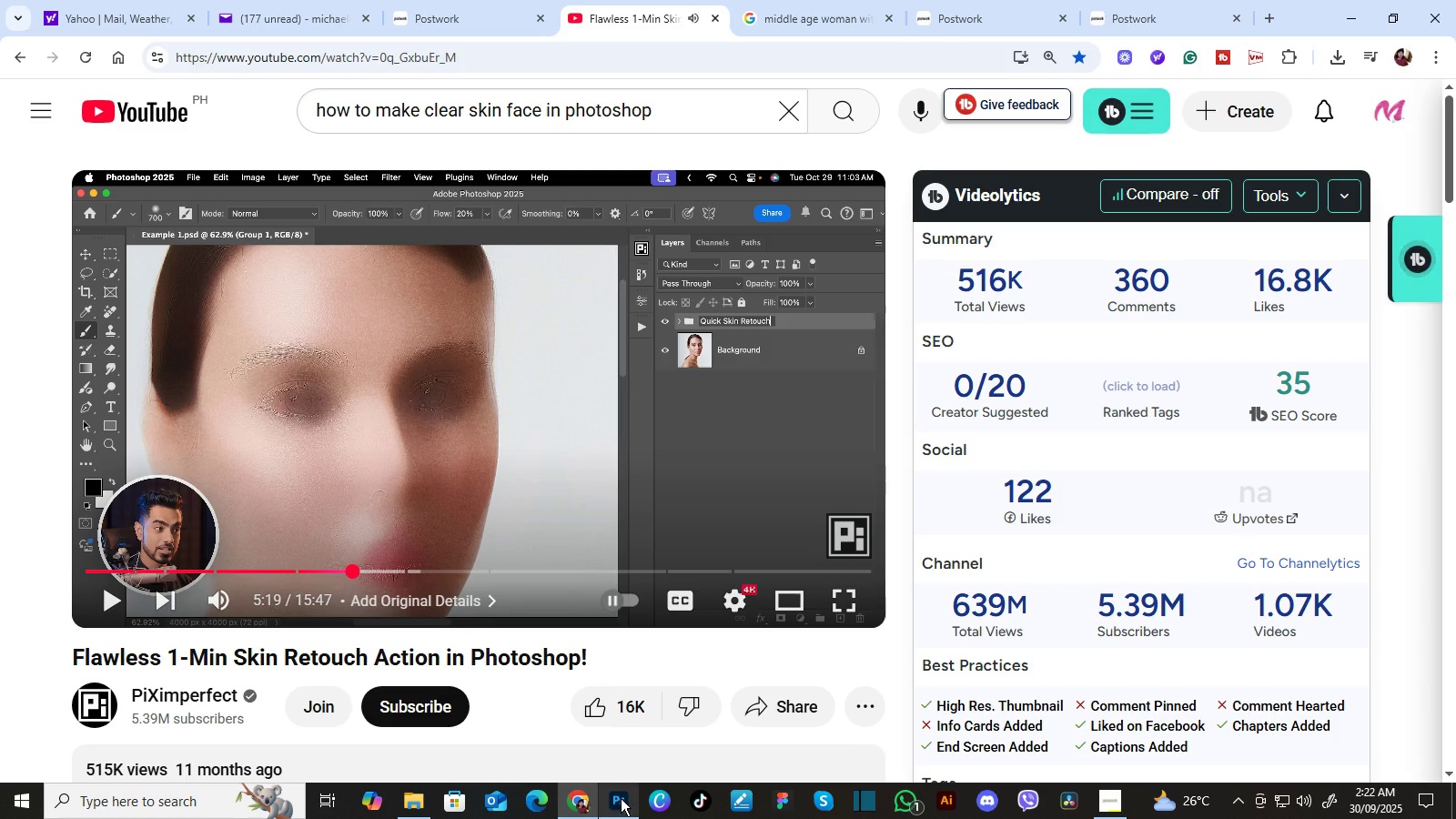 
left_click([621, 798])
 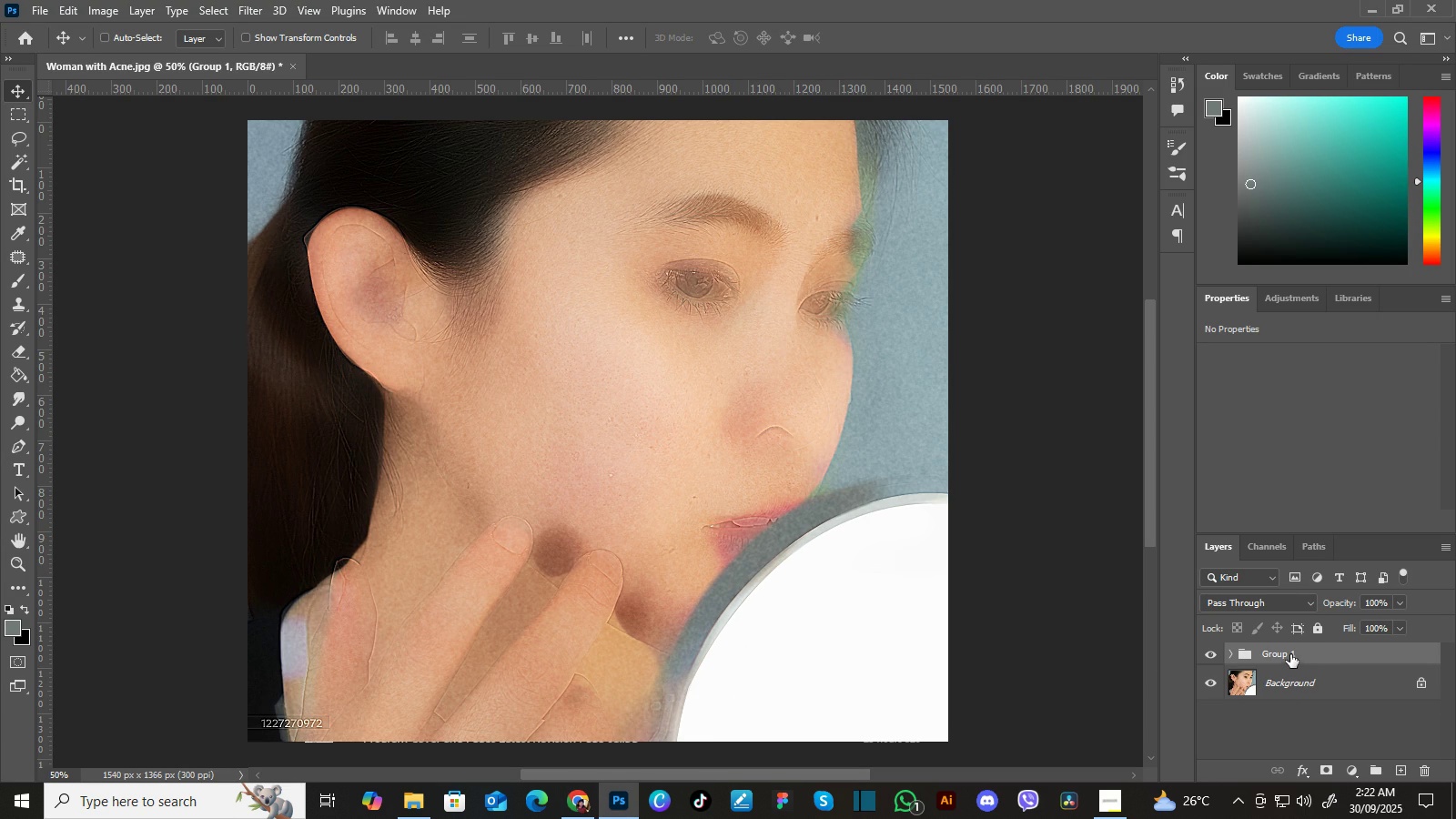 
double_click([1290, 654])